 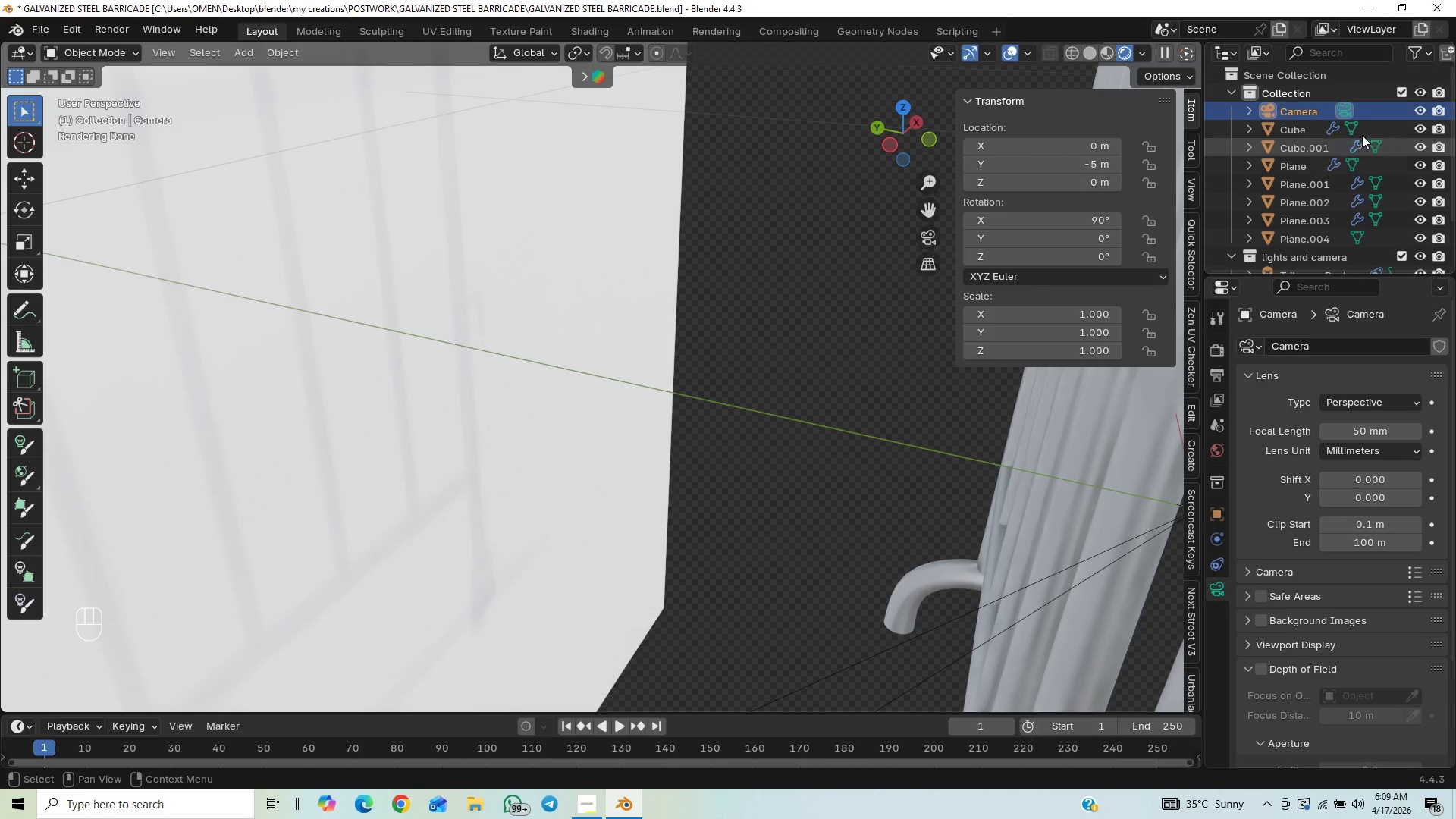 
left_click([1332, 105])
 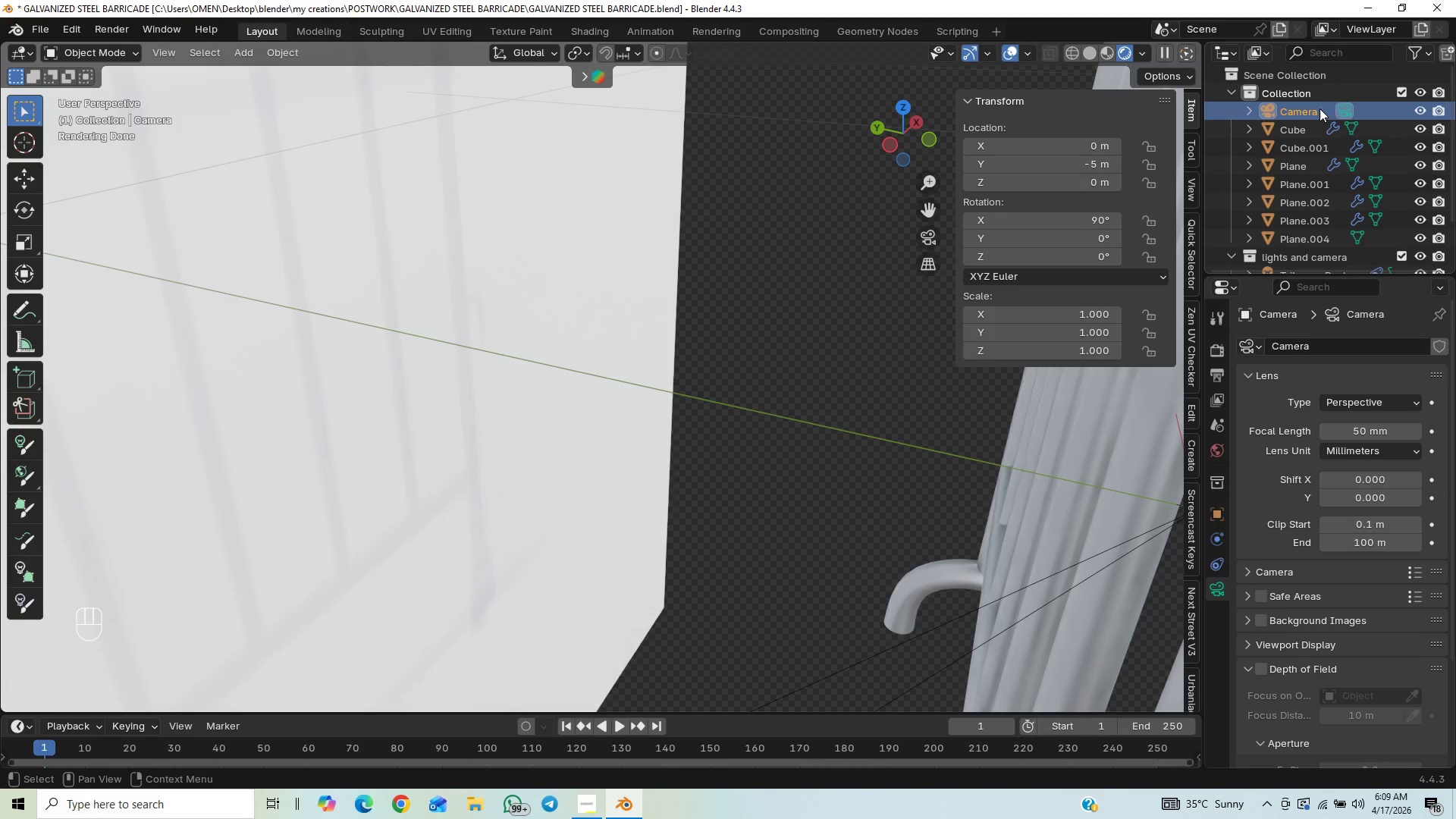 
left_click([1330, 103])
 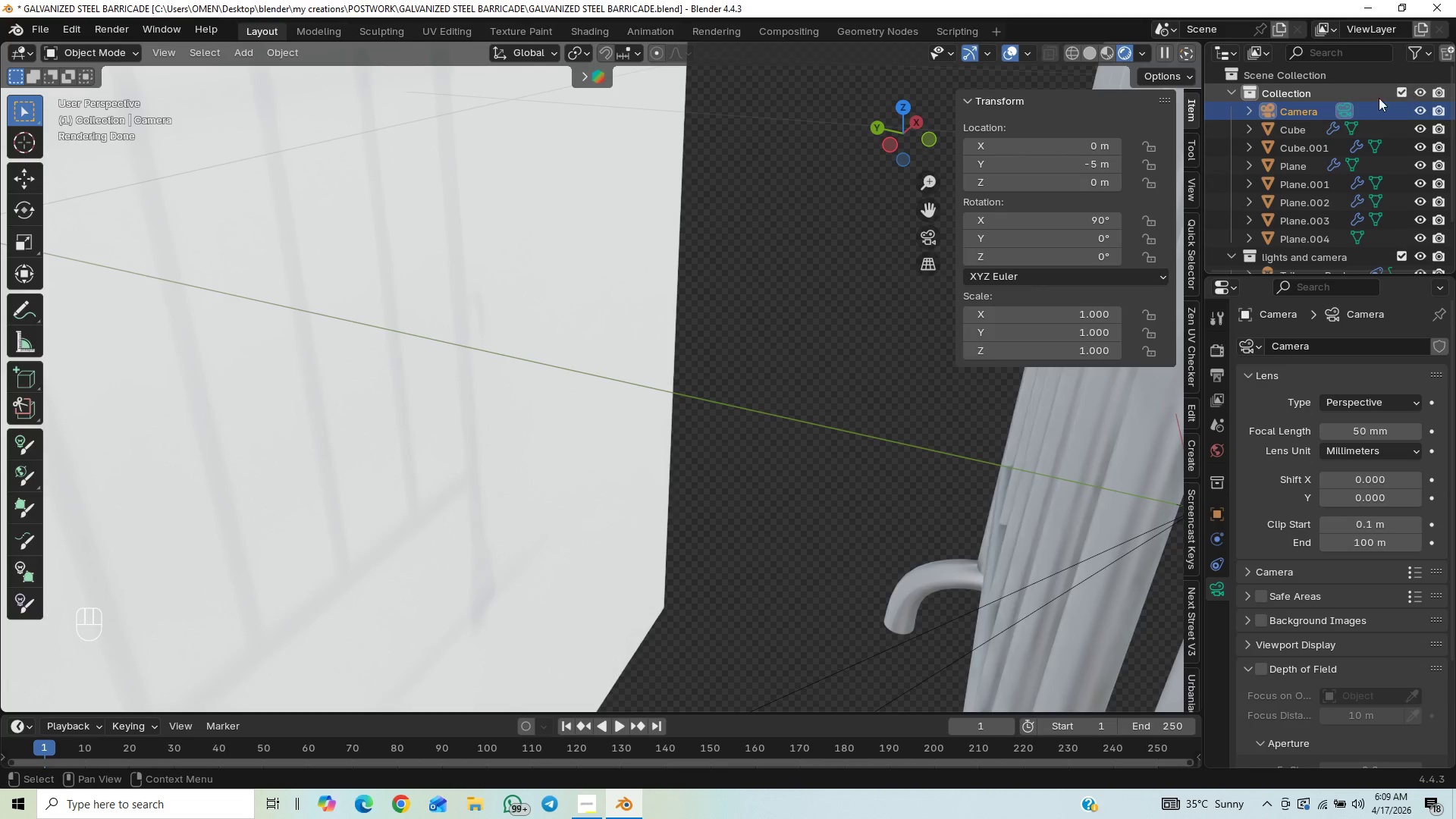 
left_click([1343, 130])
 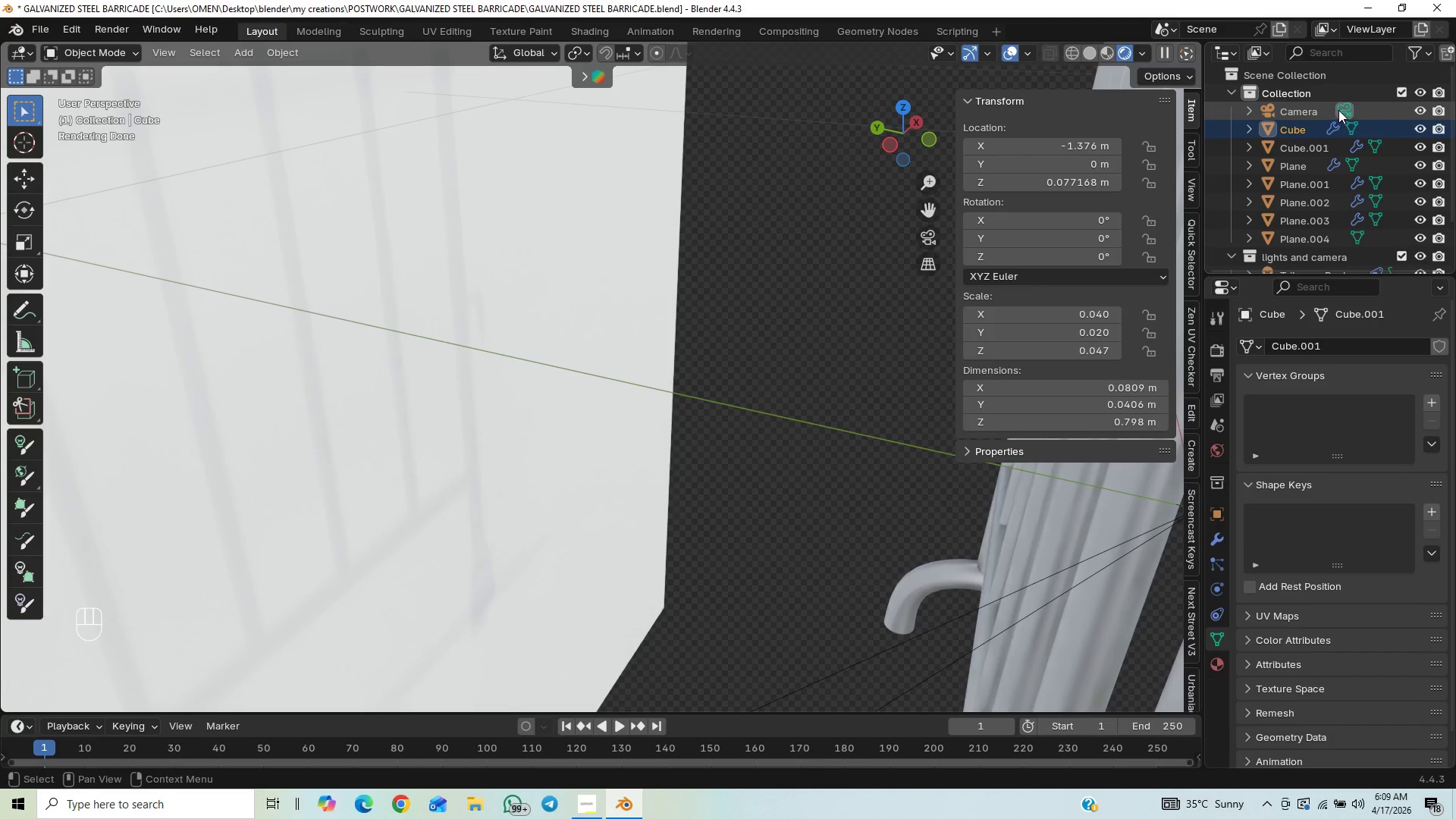 
left_click([1343, 108])
 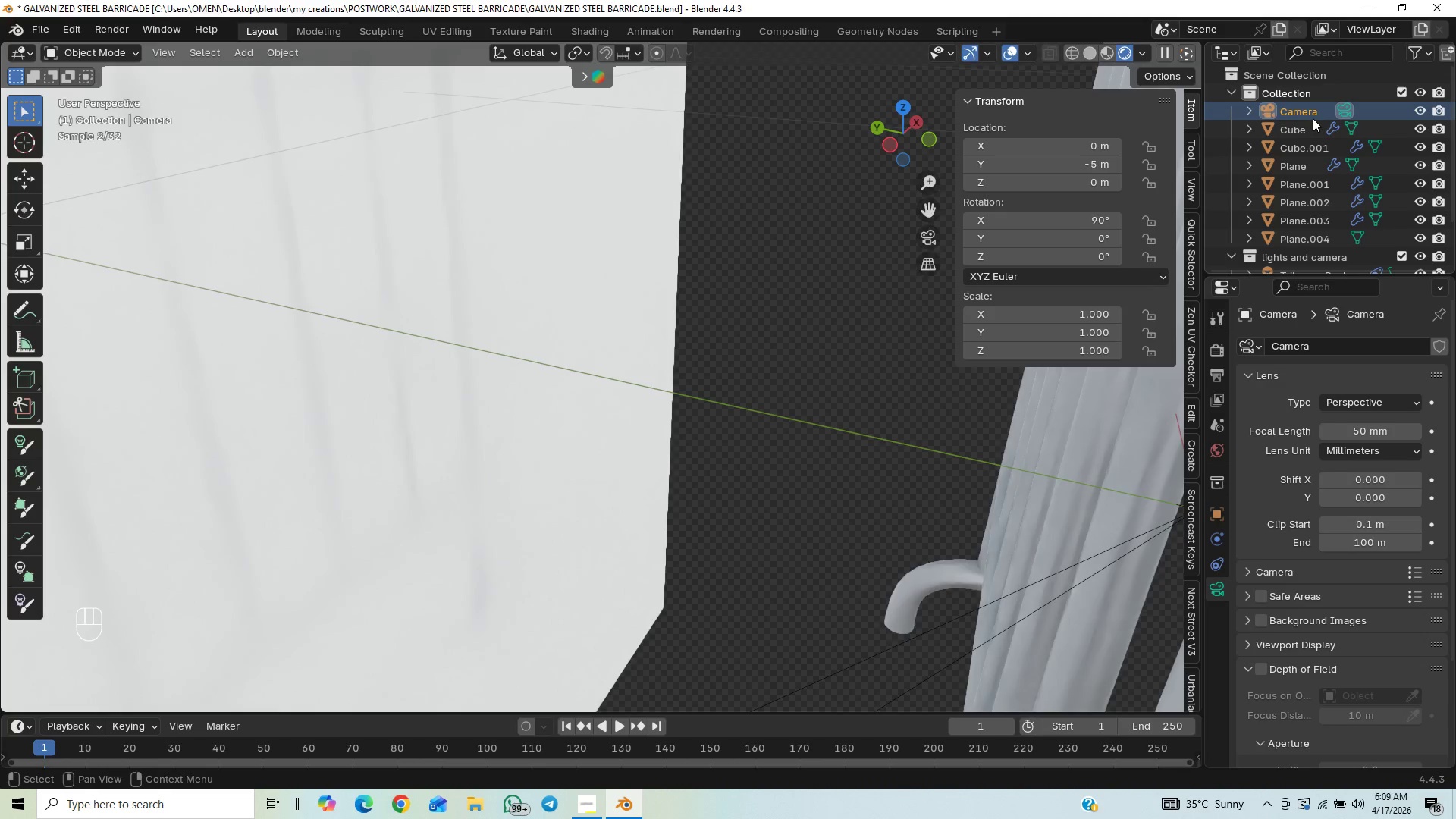 
right_click([1317, 111])
 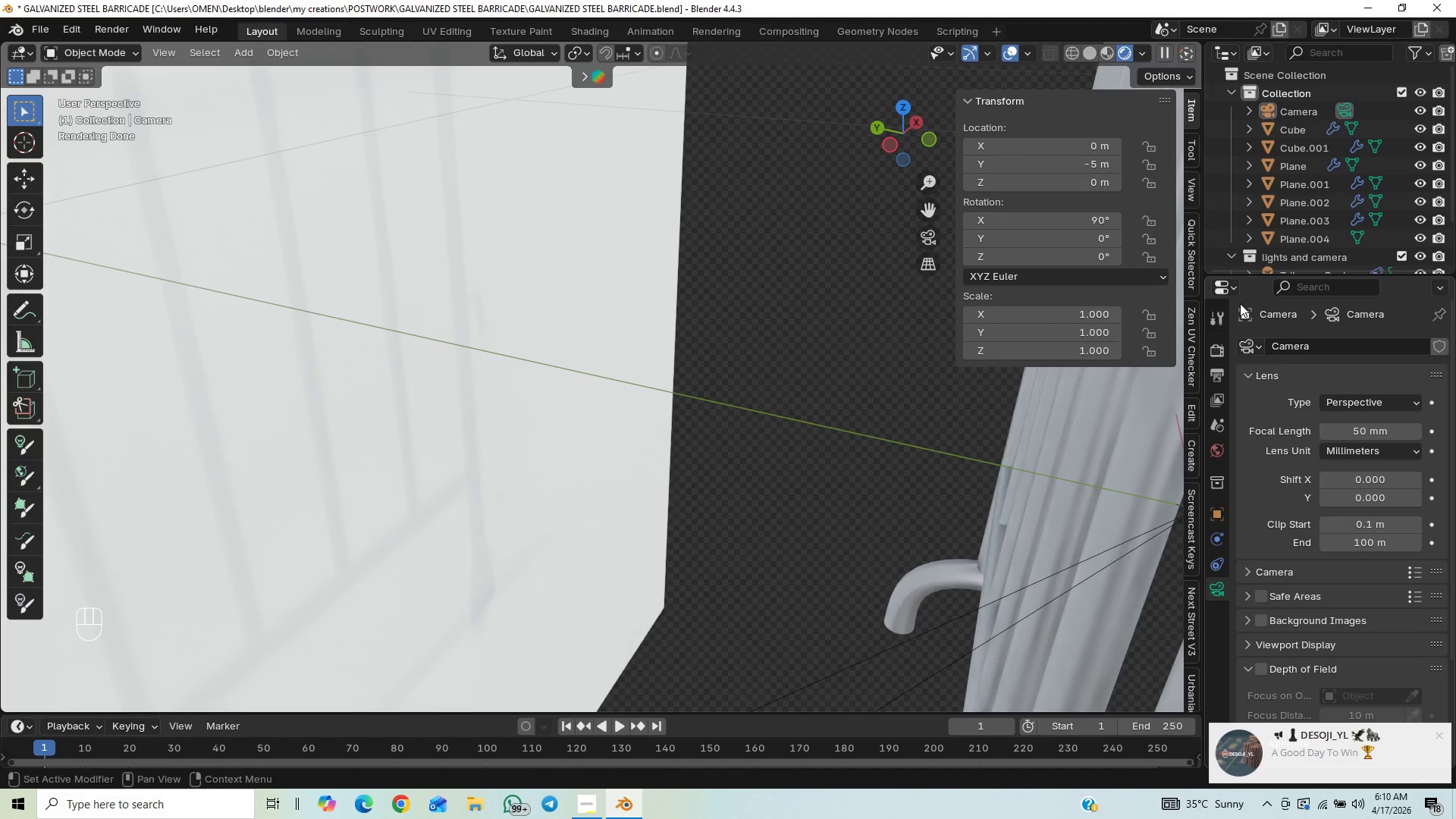 
wait(33.69)
 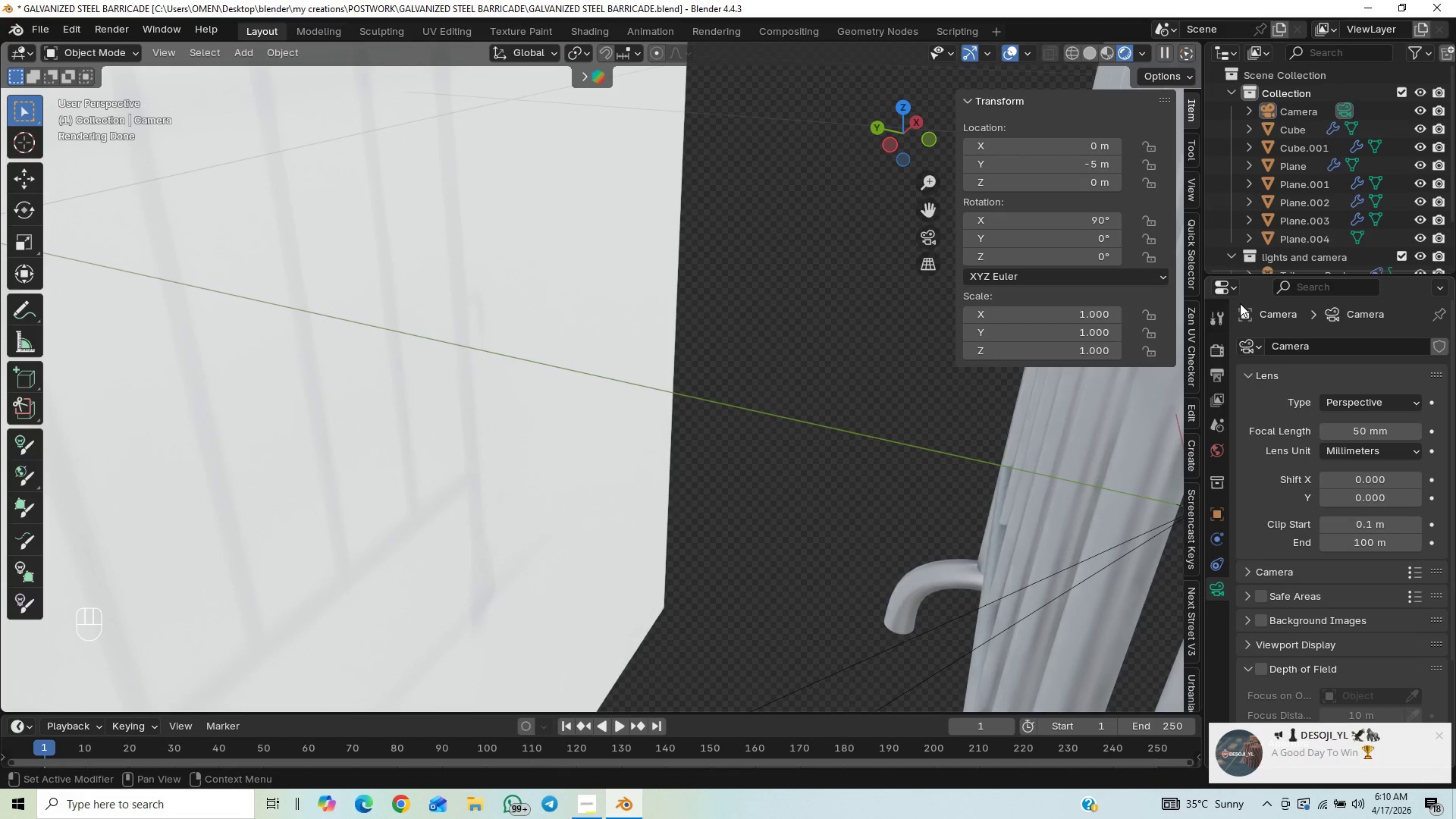 
mouse_move([1238, 290])
 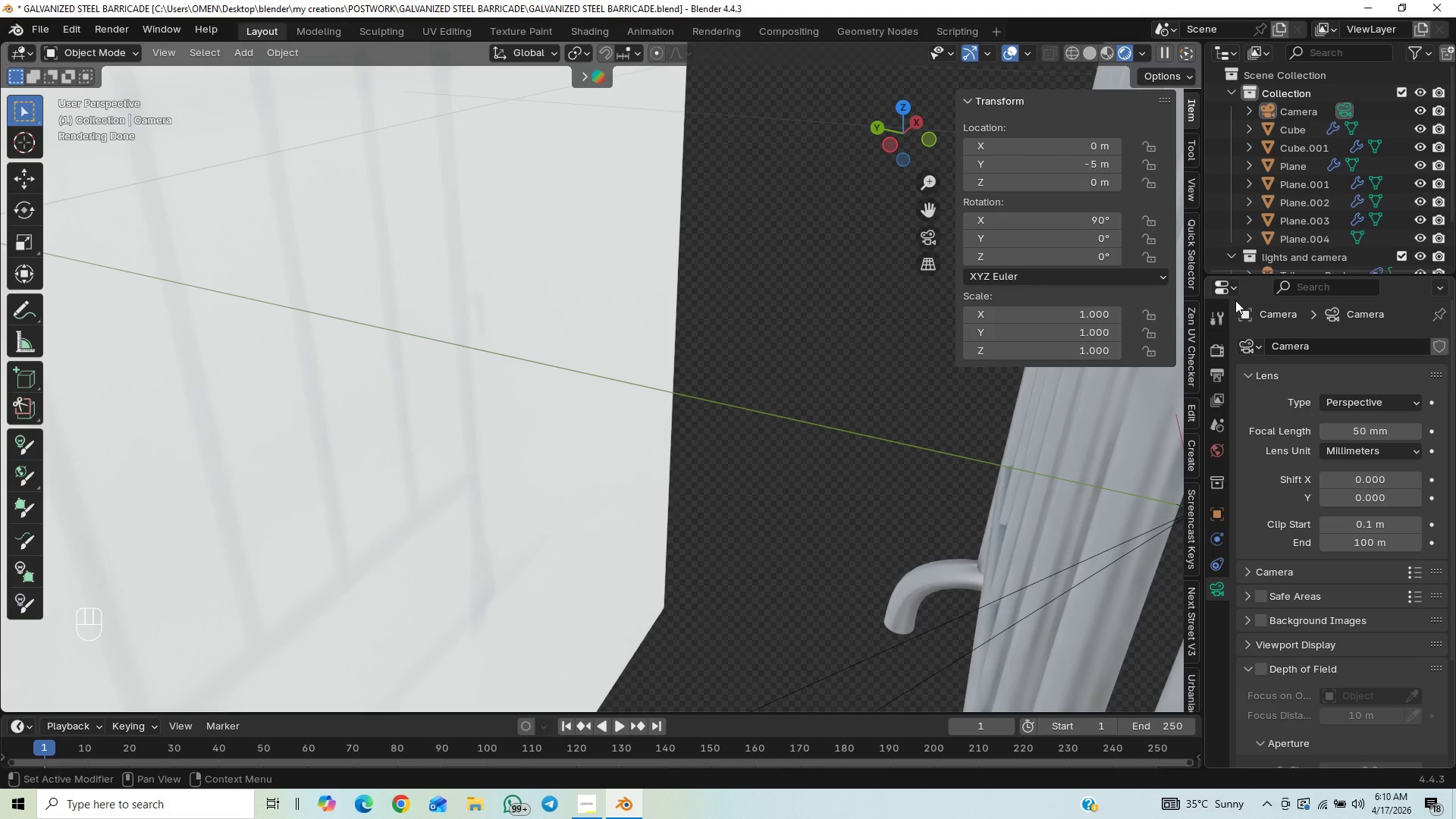 
wait(23.48)
 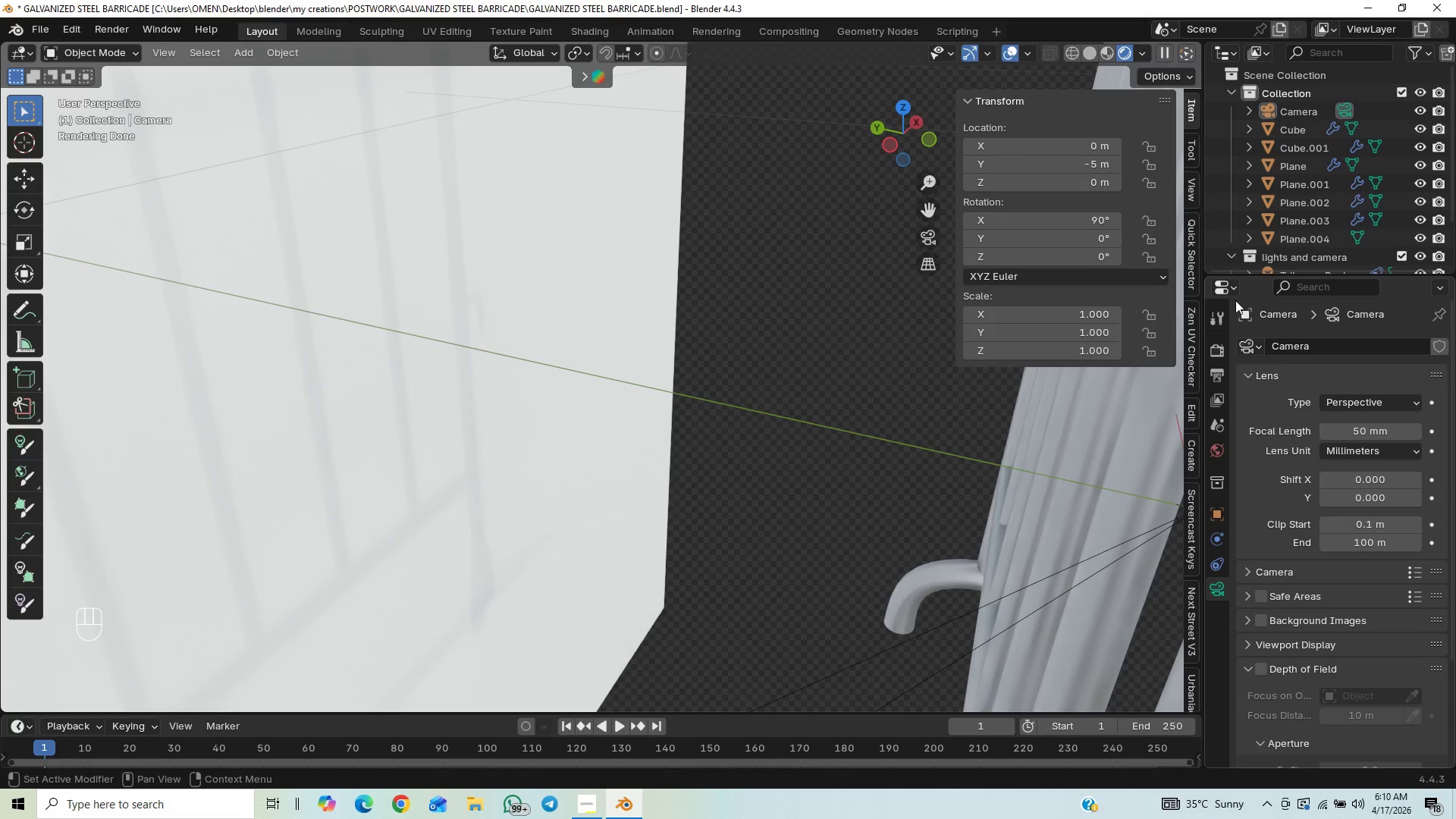 
mouse_move([1207, 318])
 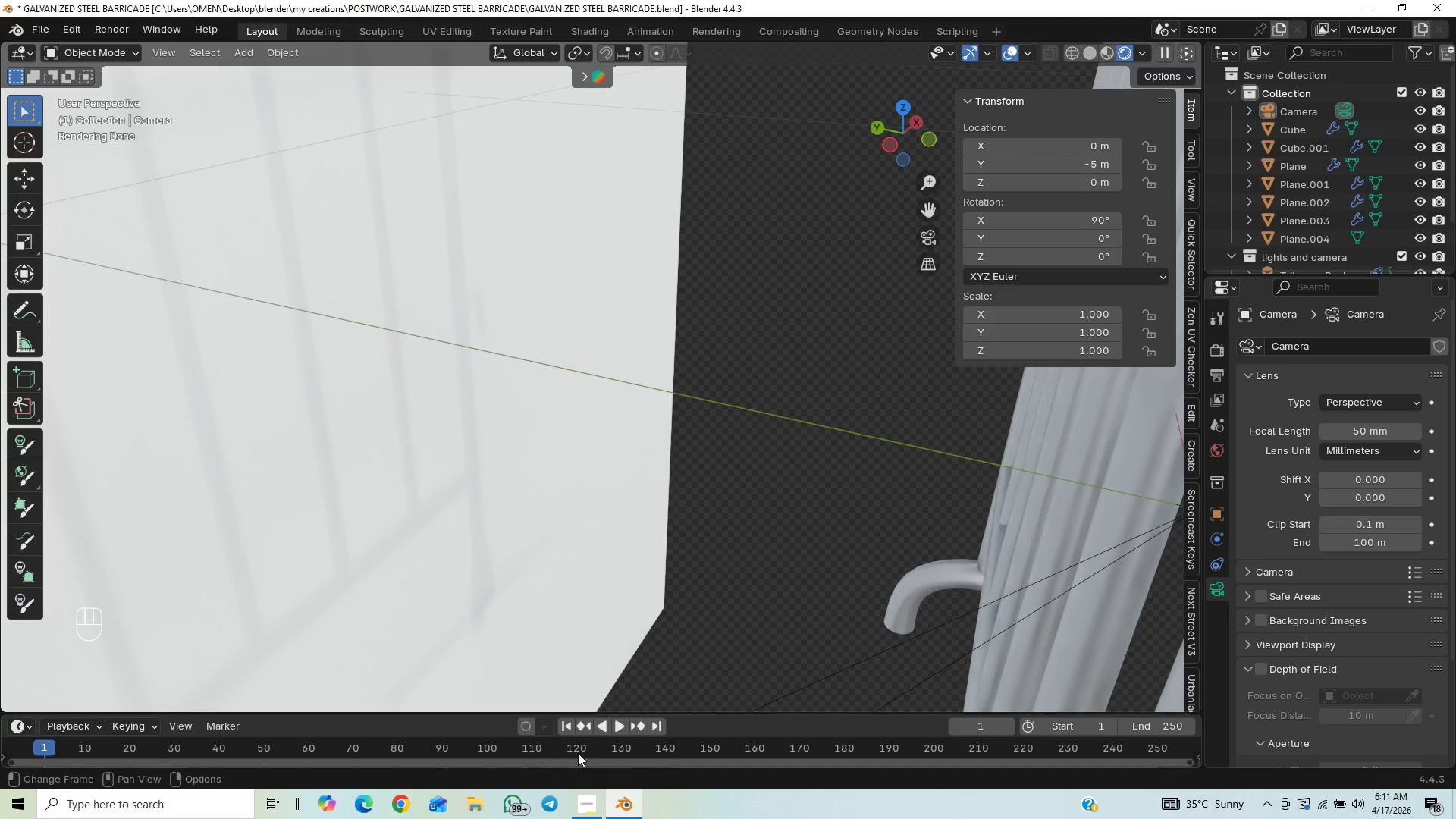 
wait(5.71)
 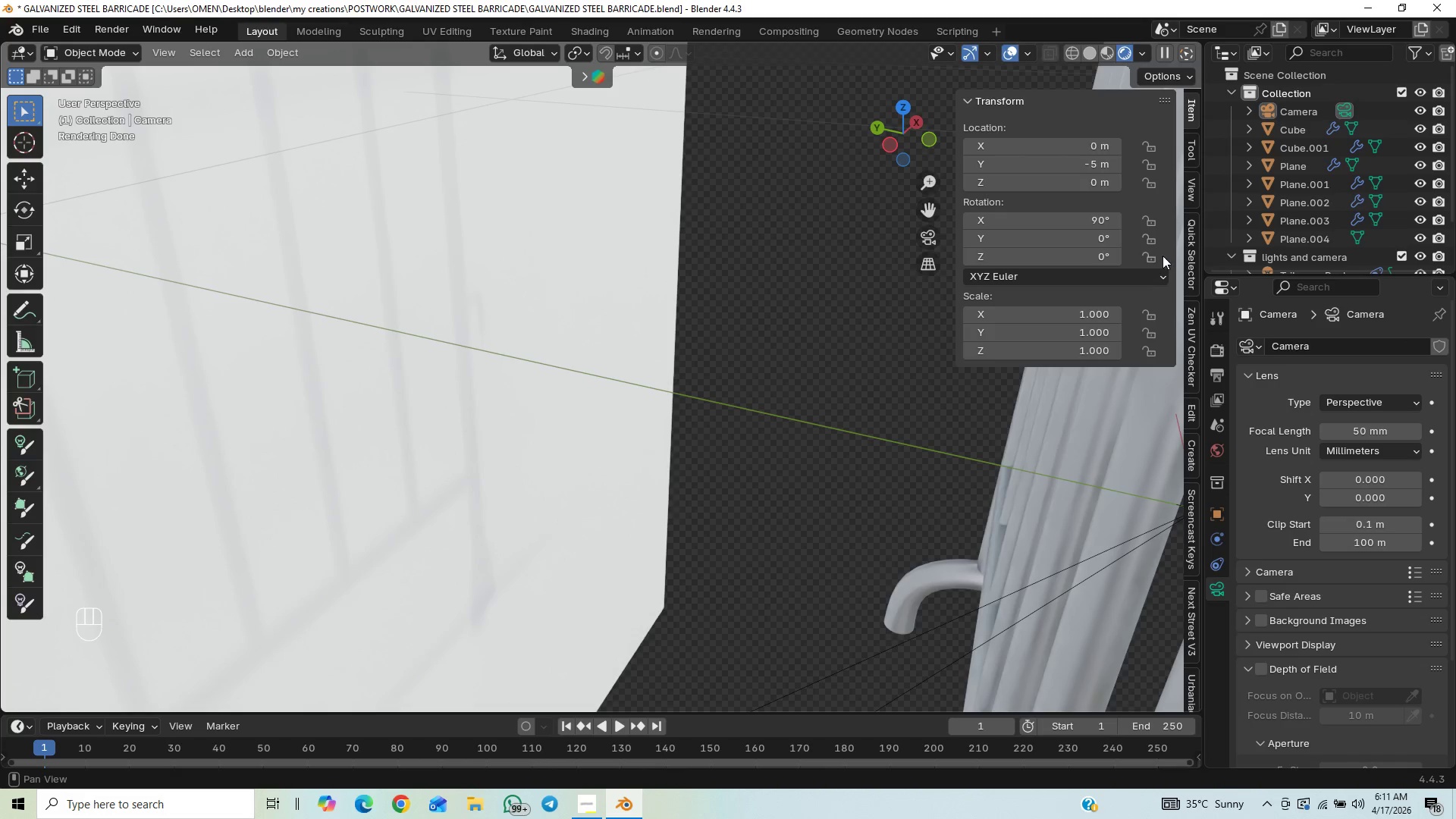 
left_click([584, 807])